 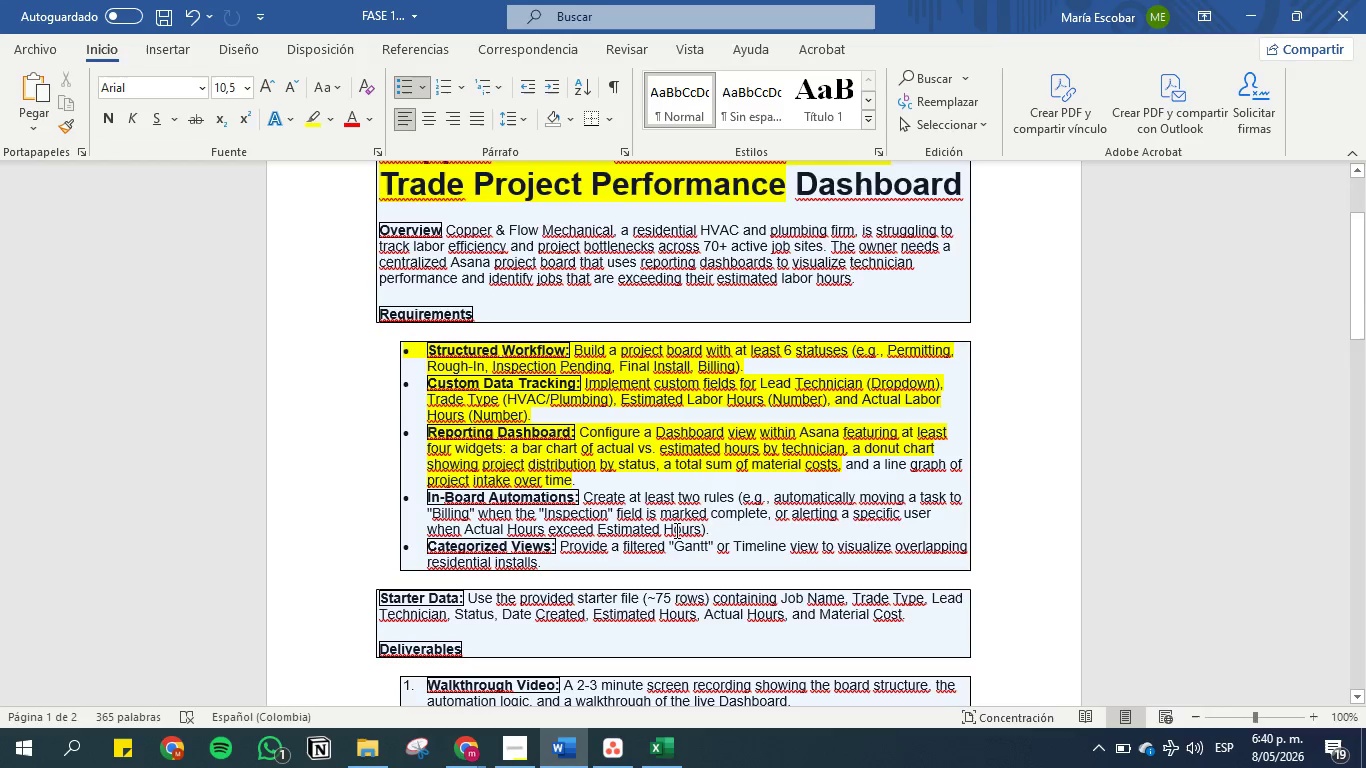 
left_click_drag(start_coordinate=[797, 507], to_coordinate=[697, 532])
 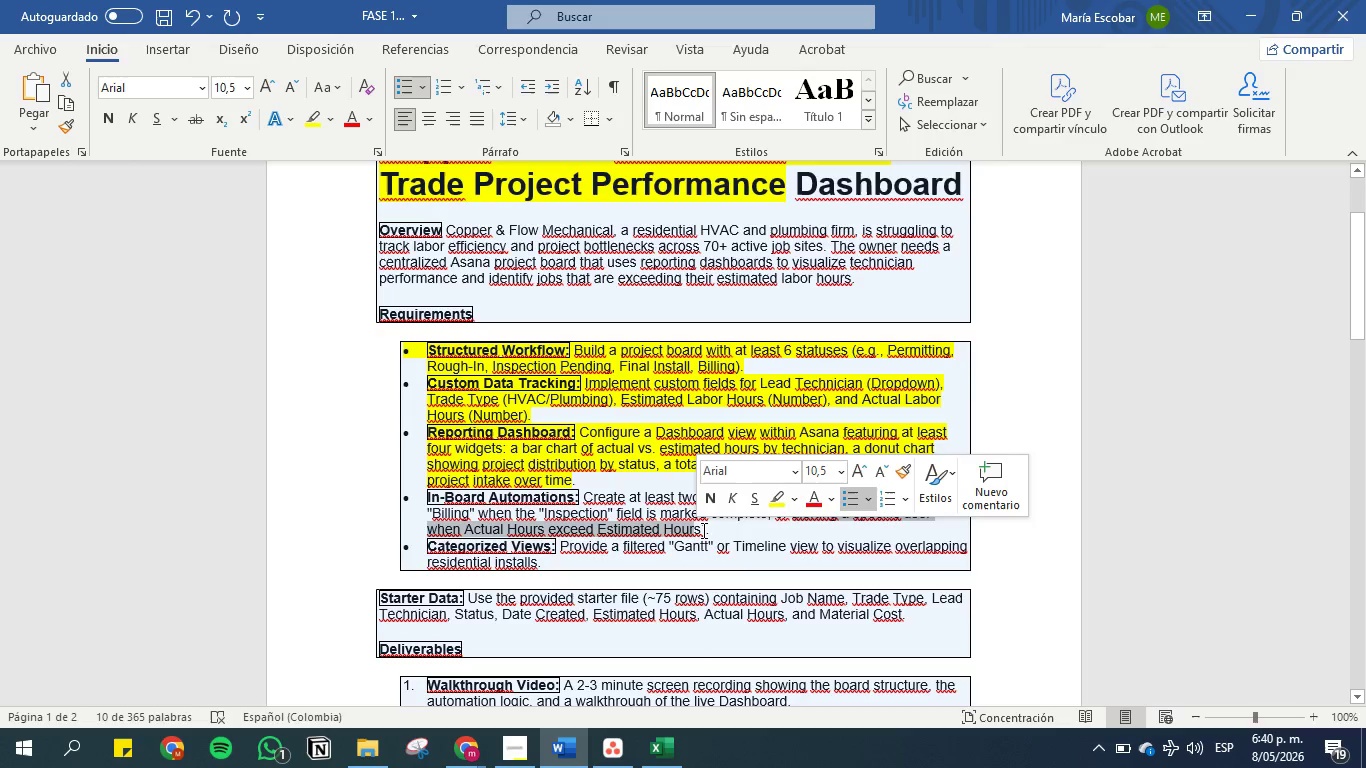 
left_click_drag(start_coordinate=[700, 530], to_coordinate=[805, 511])
 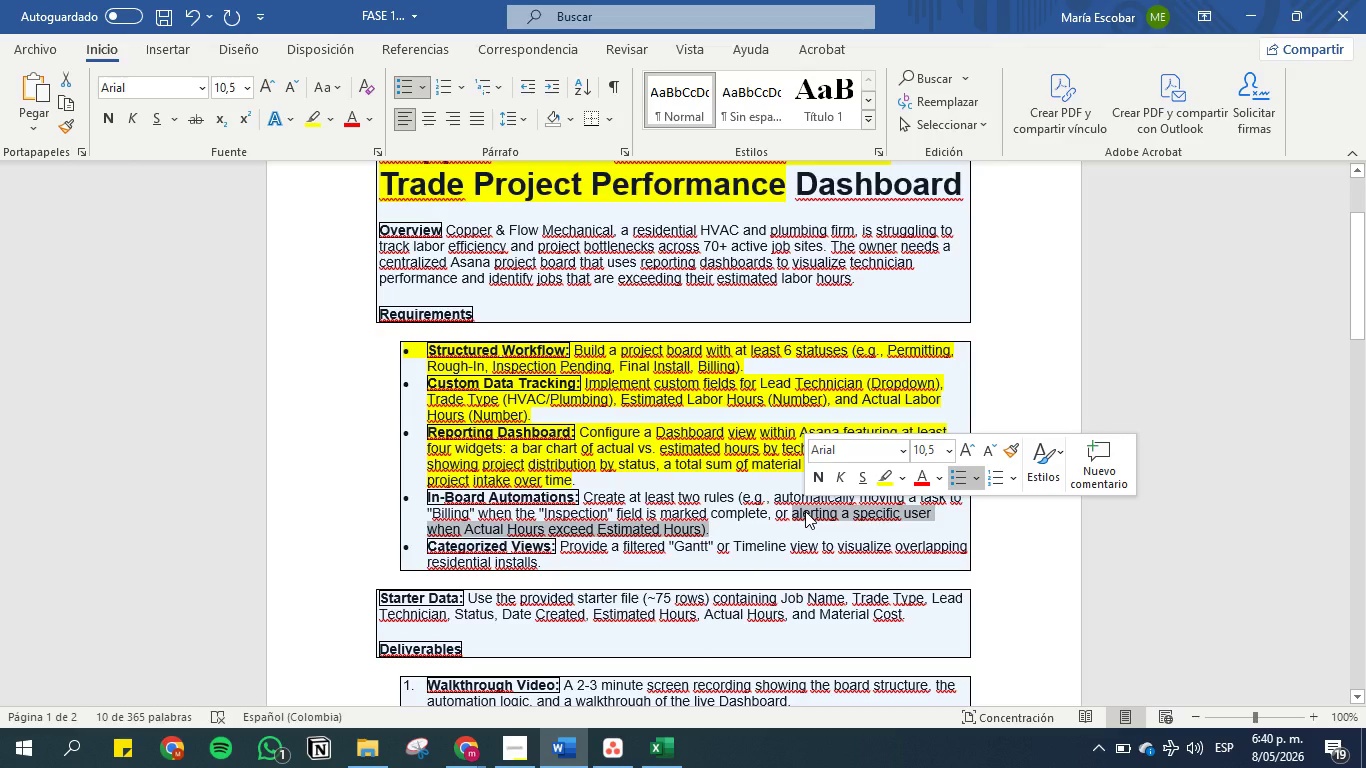 
key(Control+C)
 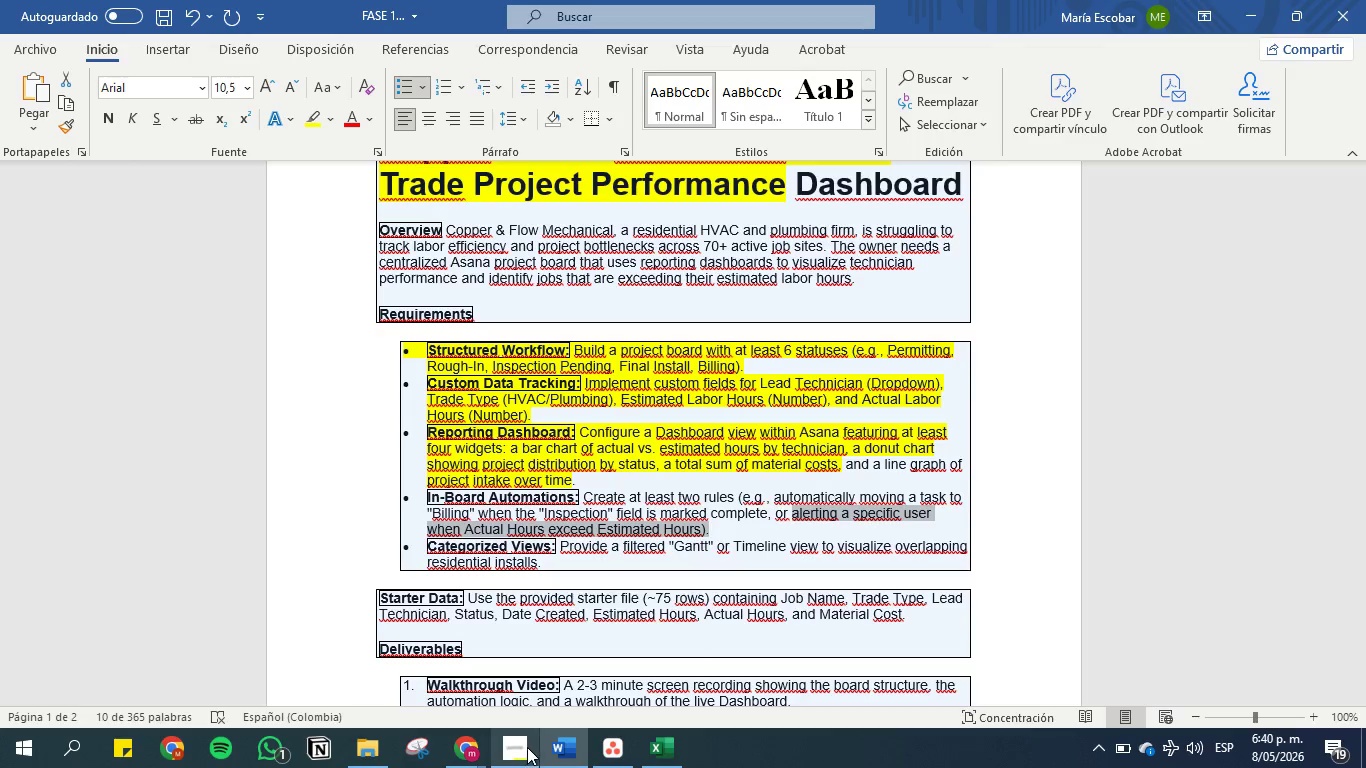 
wait(5.59)
 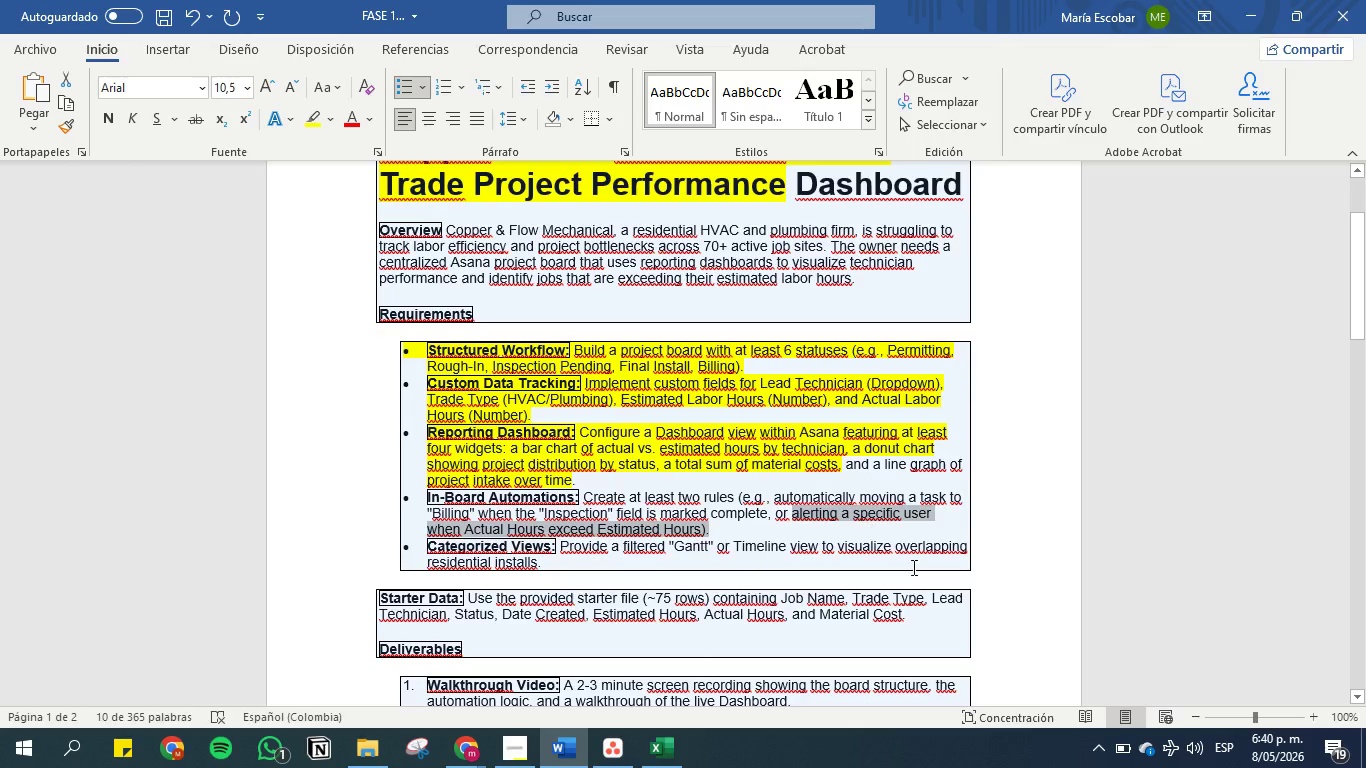 
left_click([521, 748])